 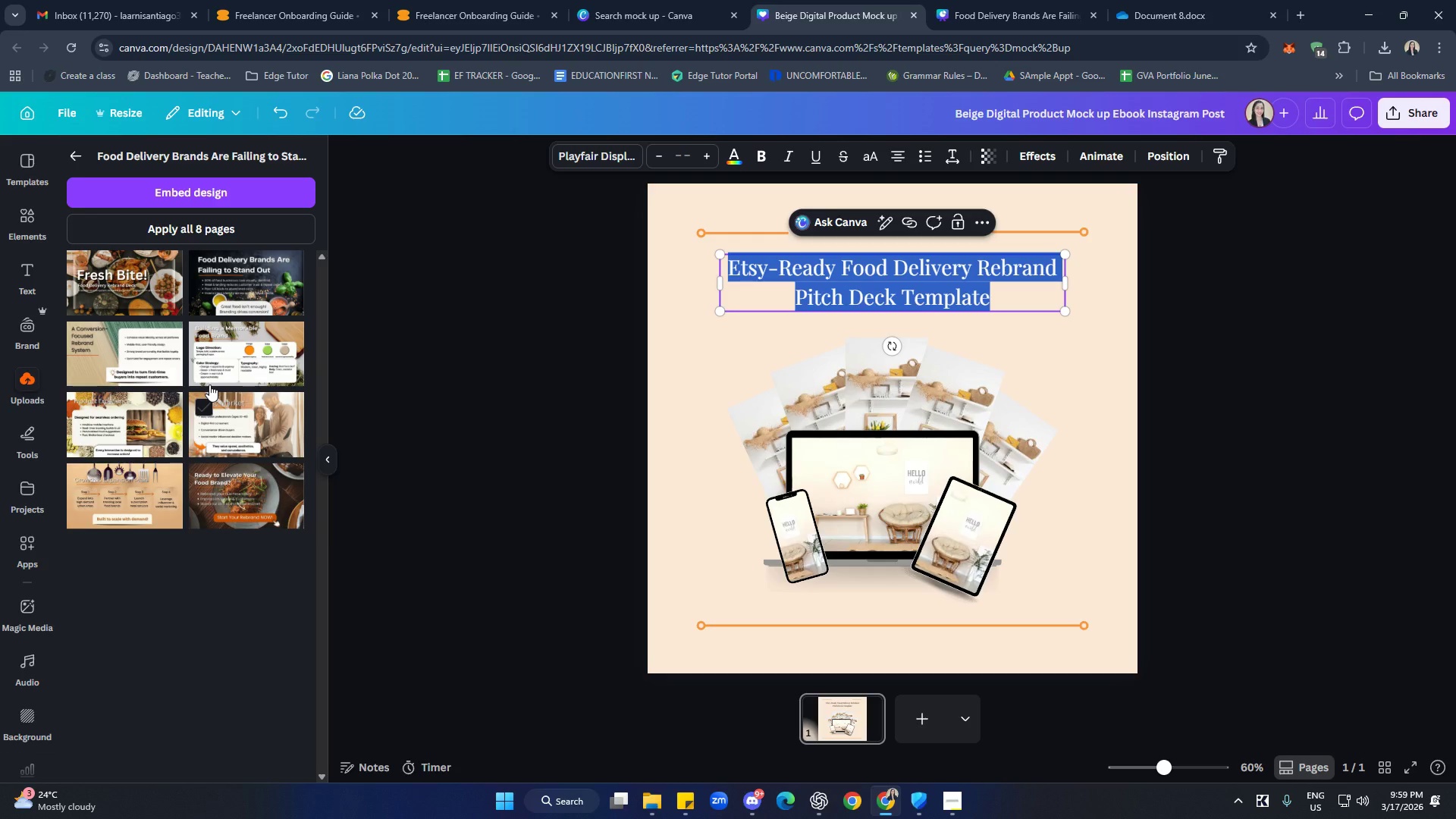 
left_click([135, 291])
 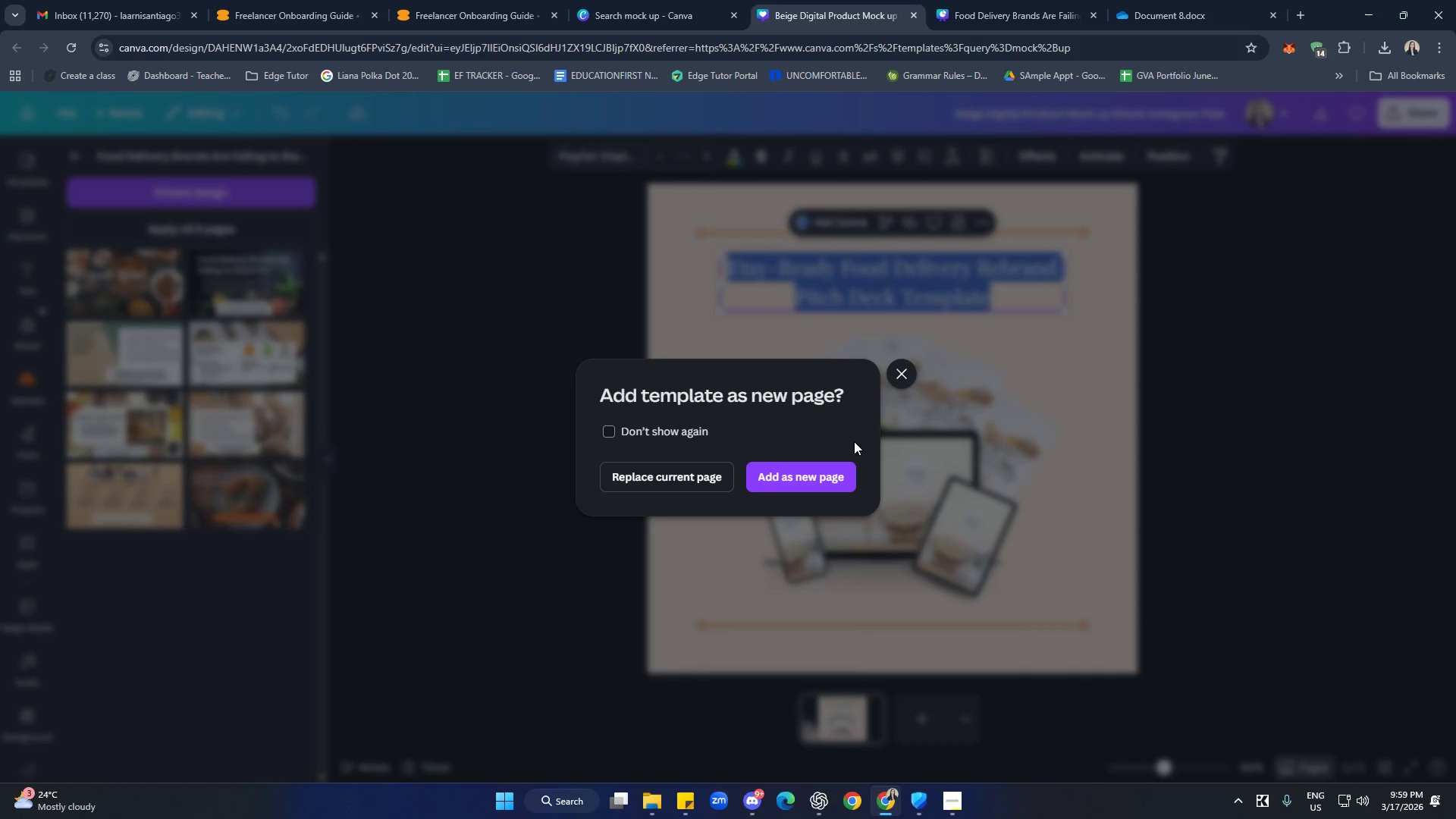 
left_click([904, 382])
 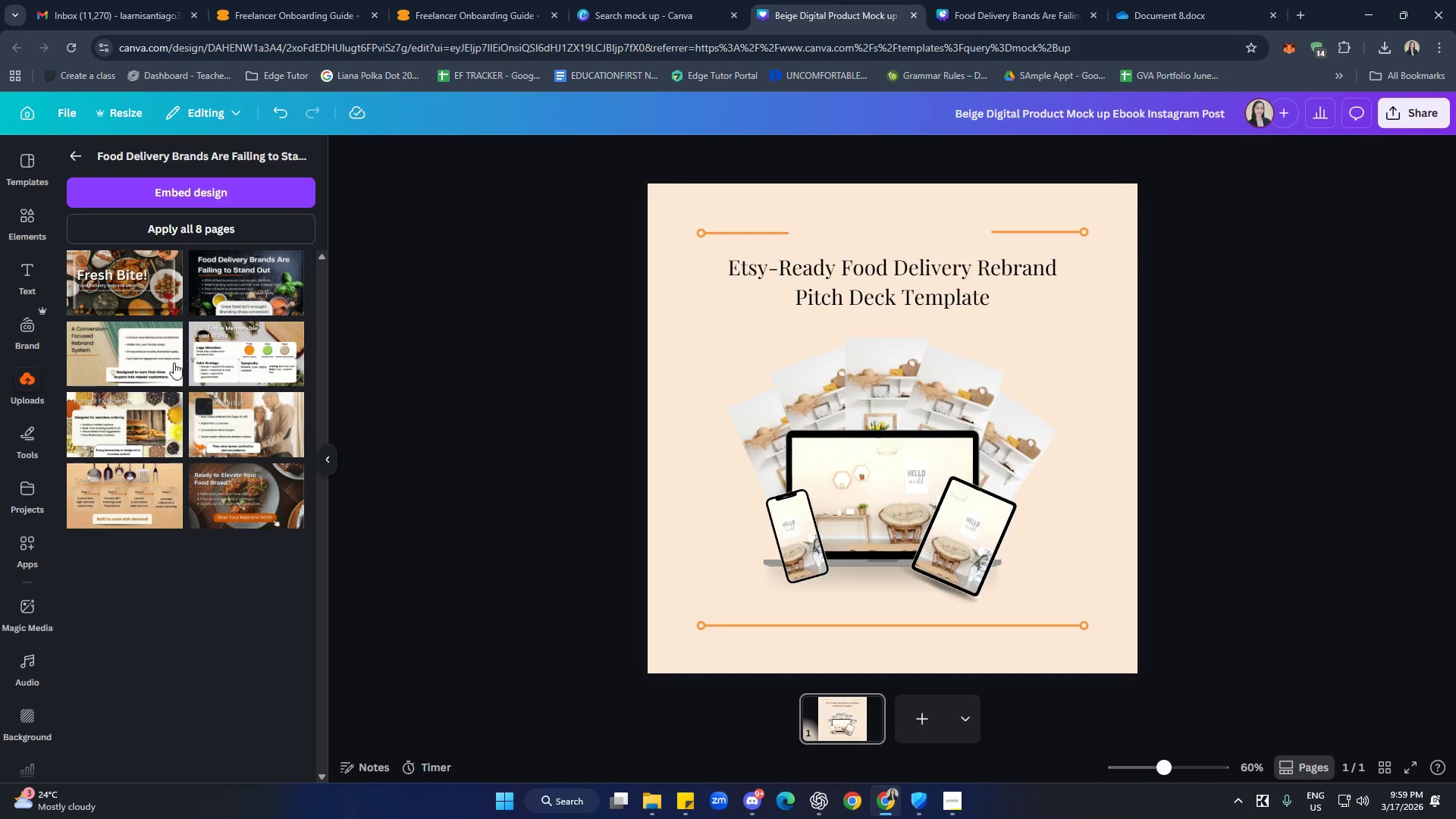 
left_click_drag(start_coordinate=[121, 281], to_coordinate=[758, 443])
 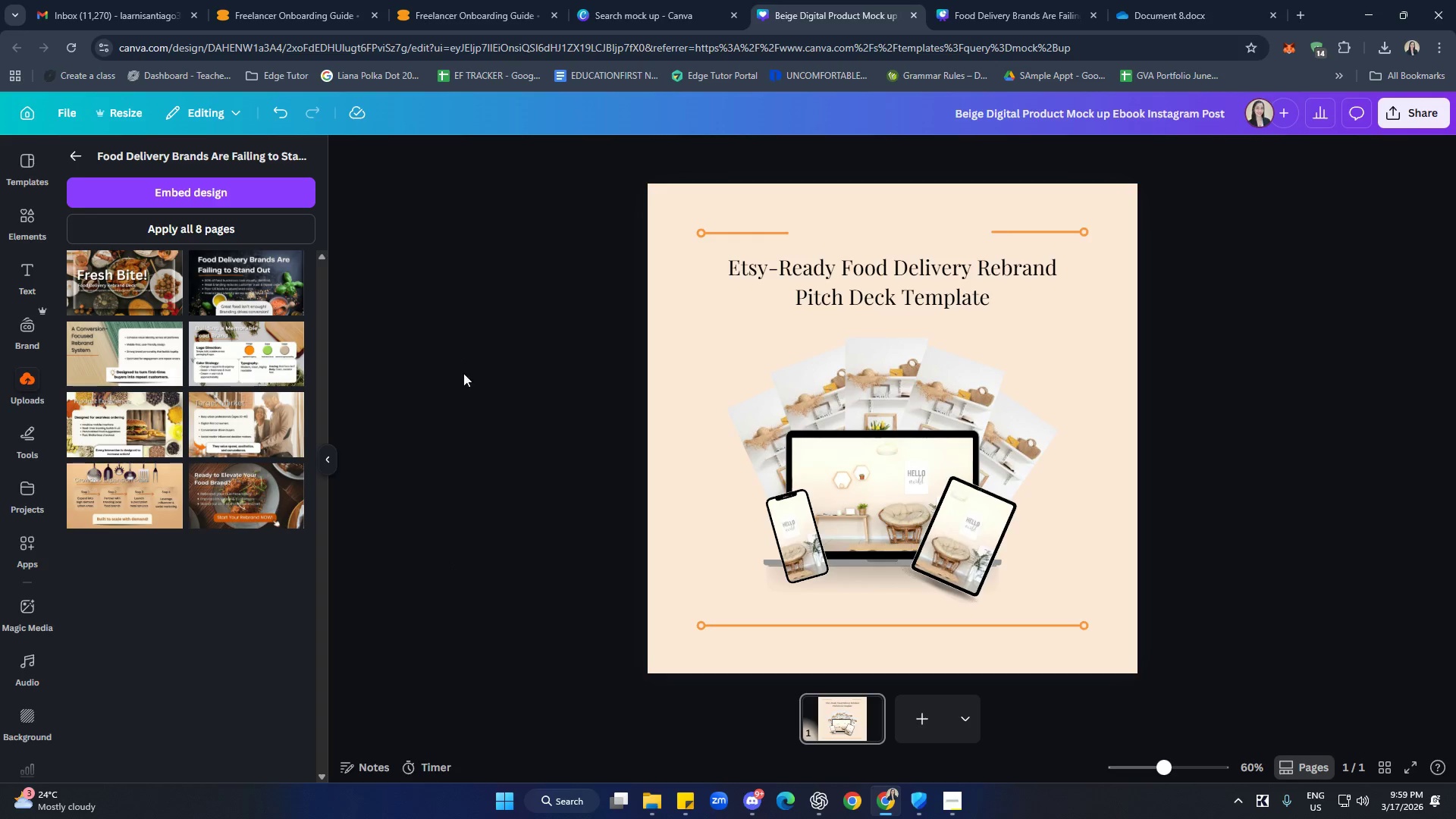 
left_click([1326, 470])
 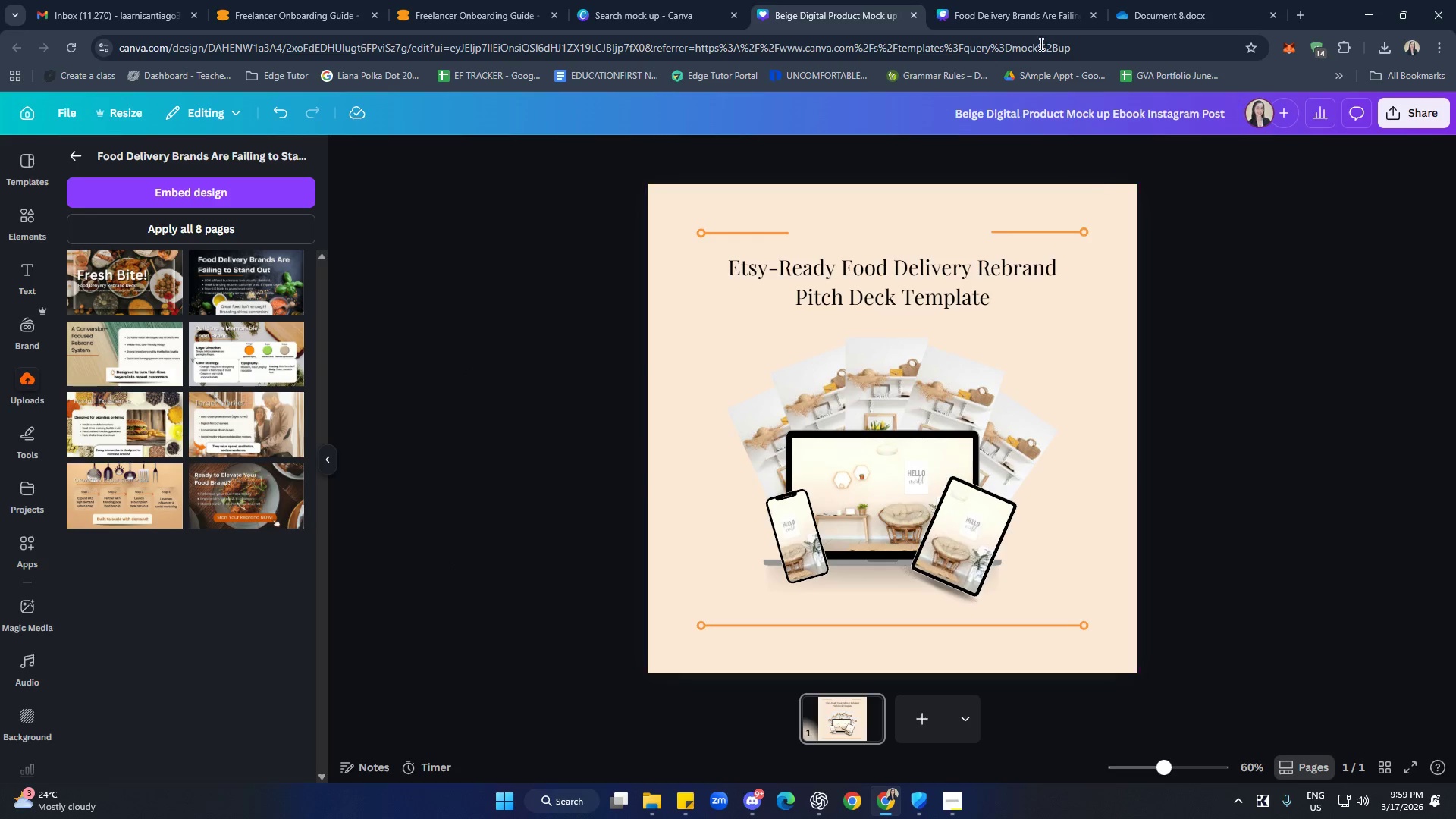 
left_click([1022, 6])
 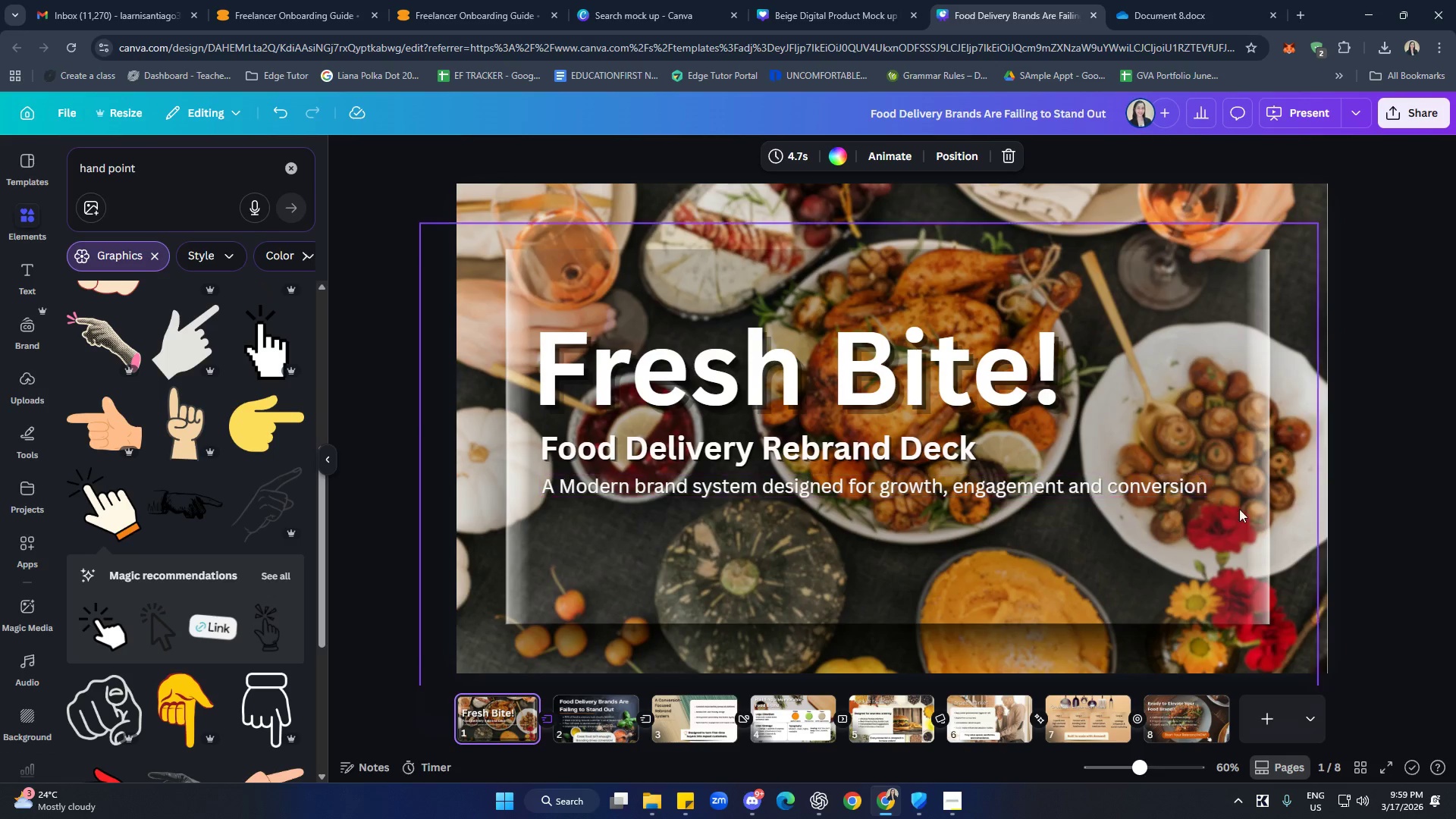 
left_click([1383, 416])
 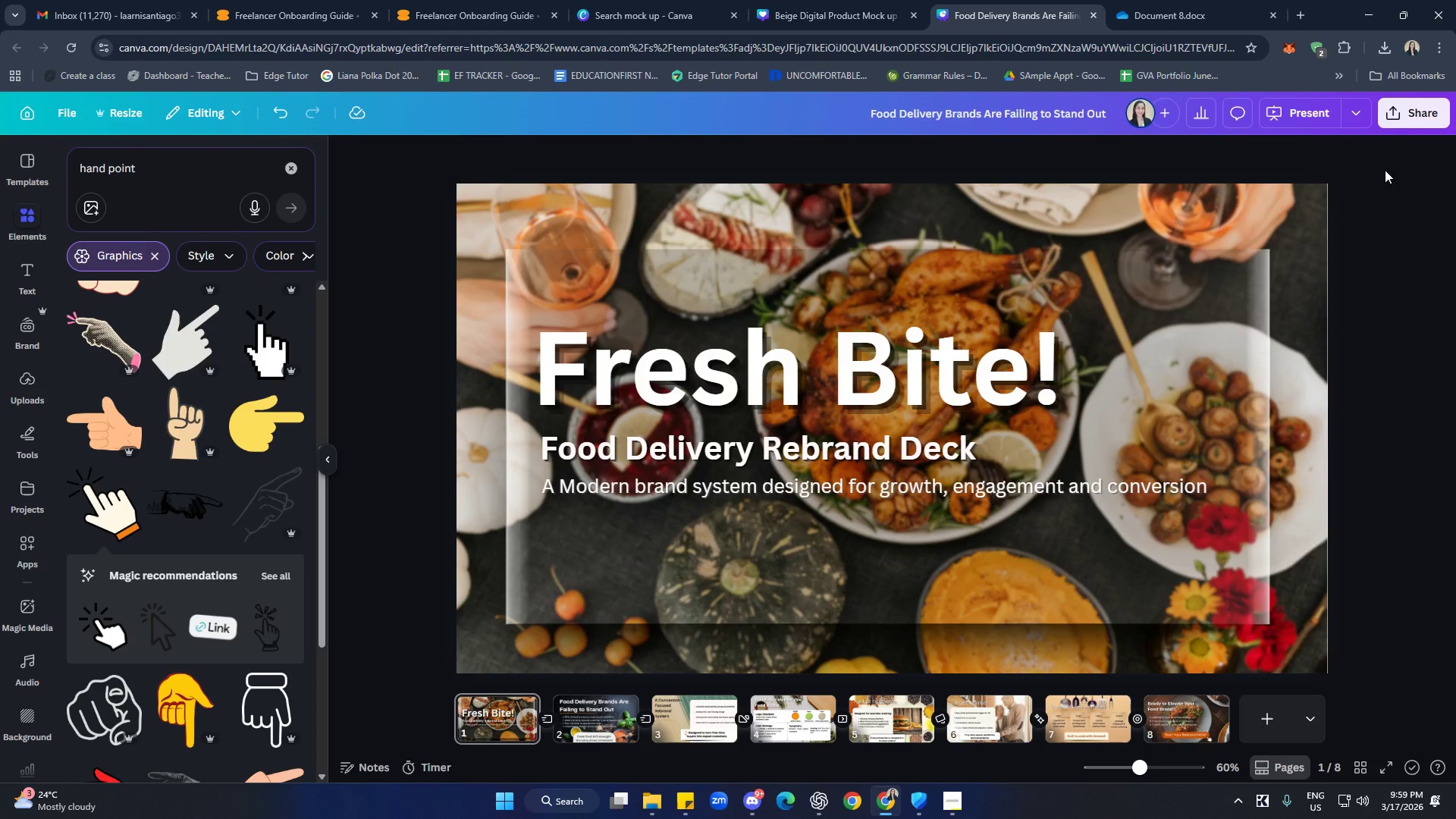 
left_click([1406, 114])
 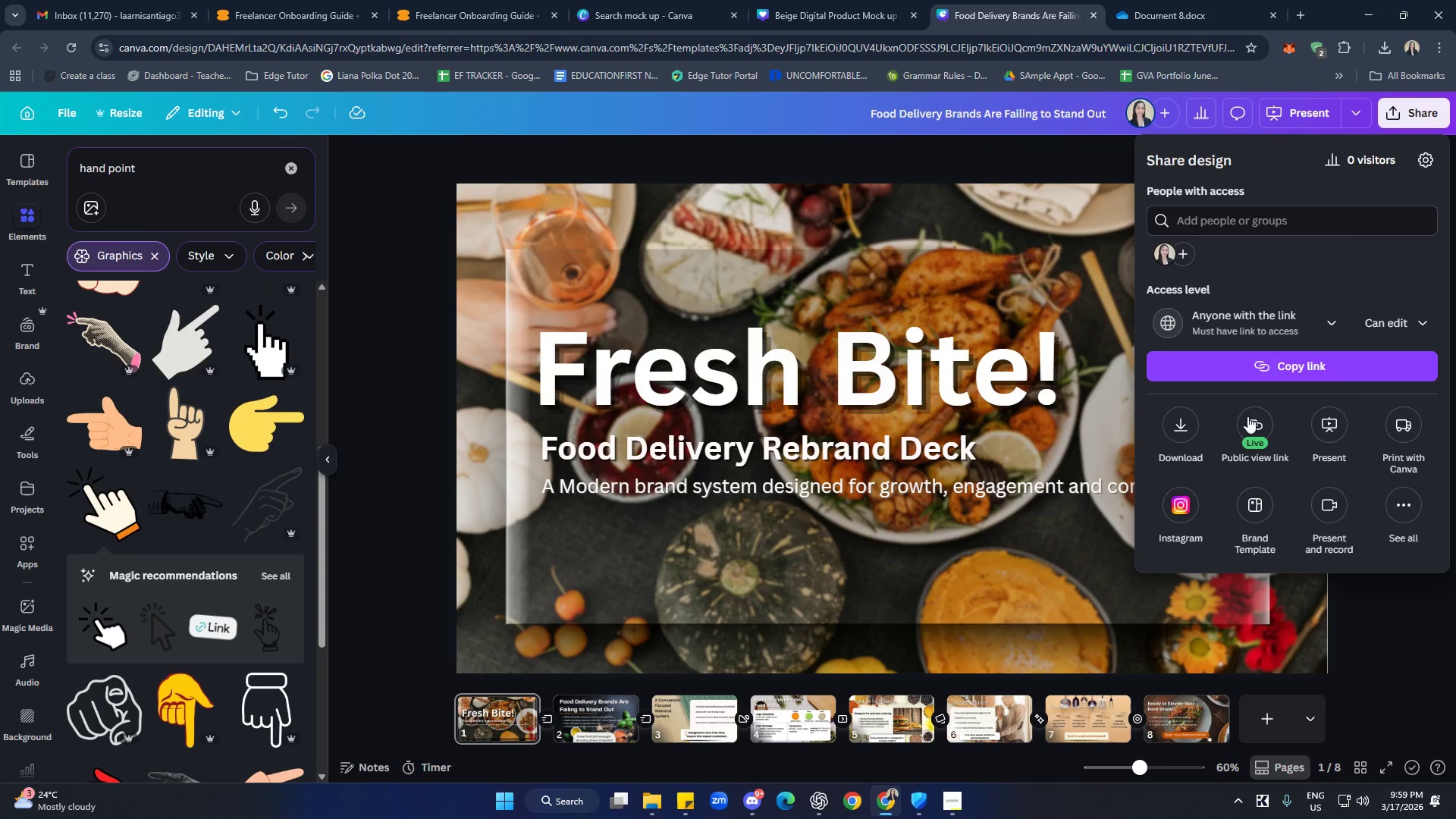 
double_click([1194, 435])
 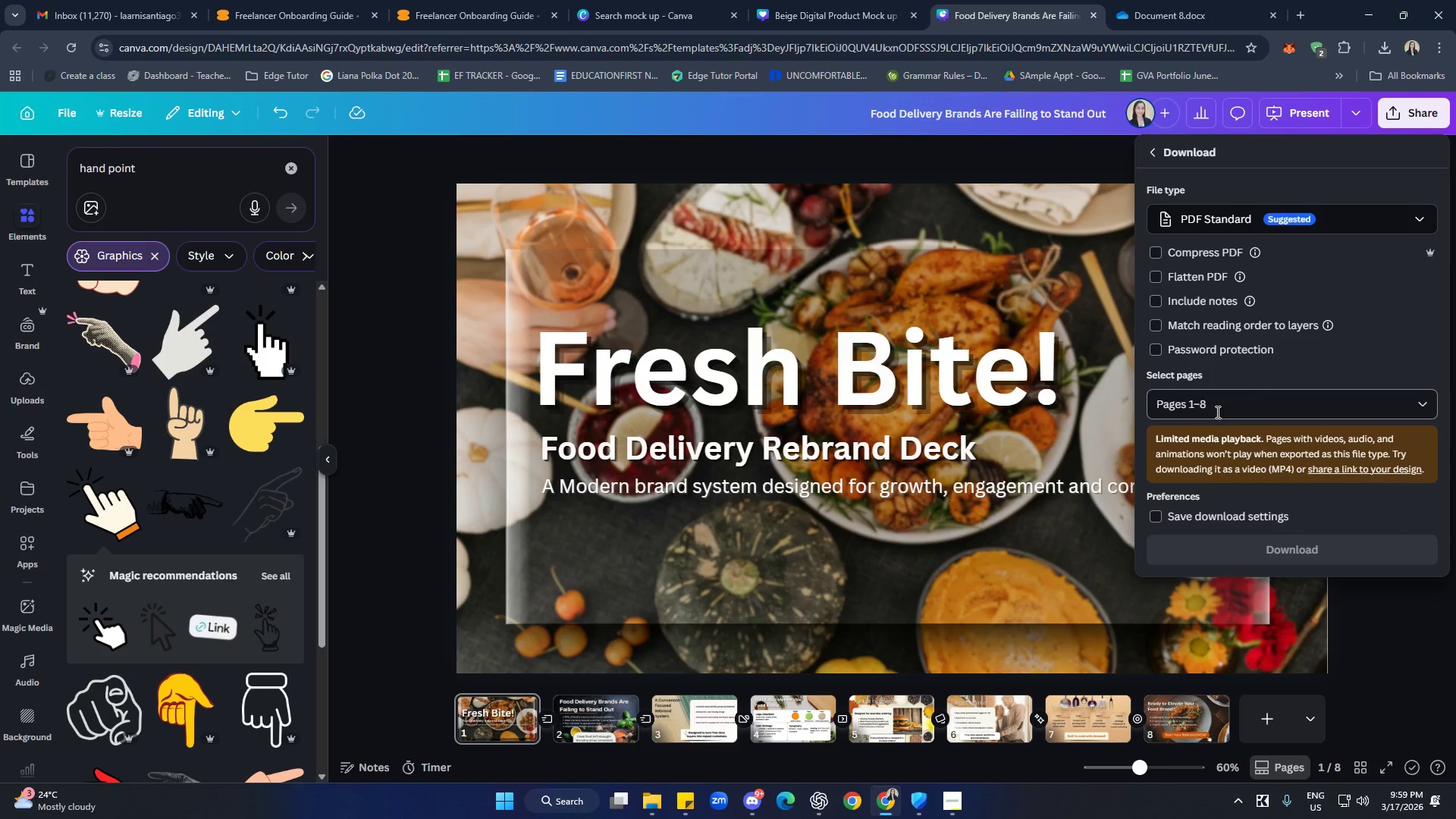 
left_click([1211, 410])
 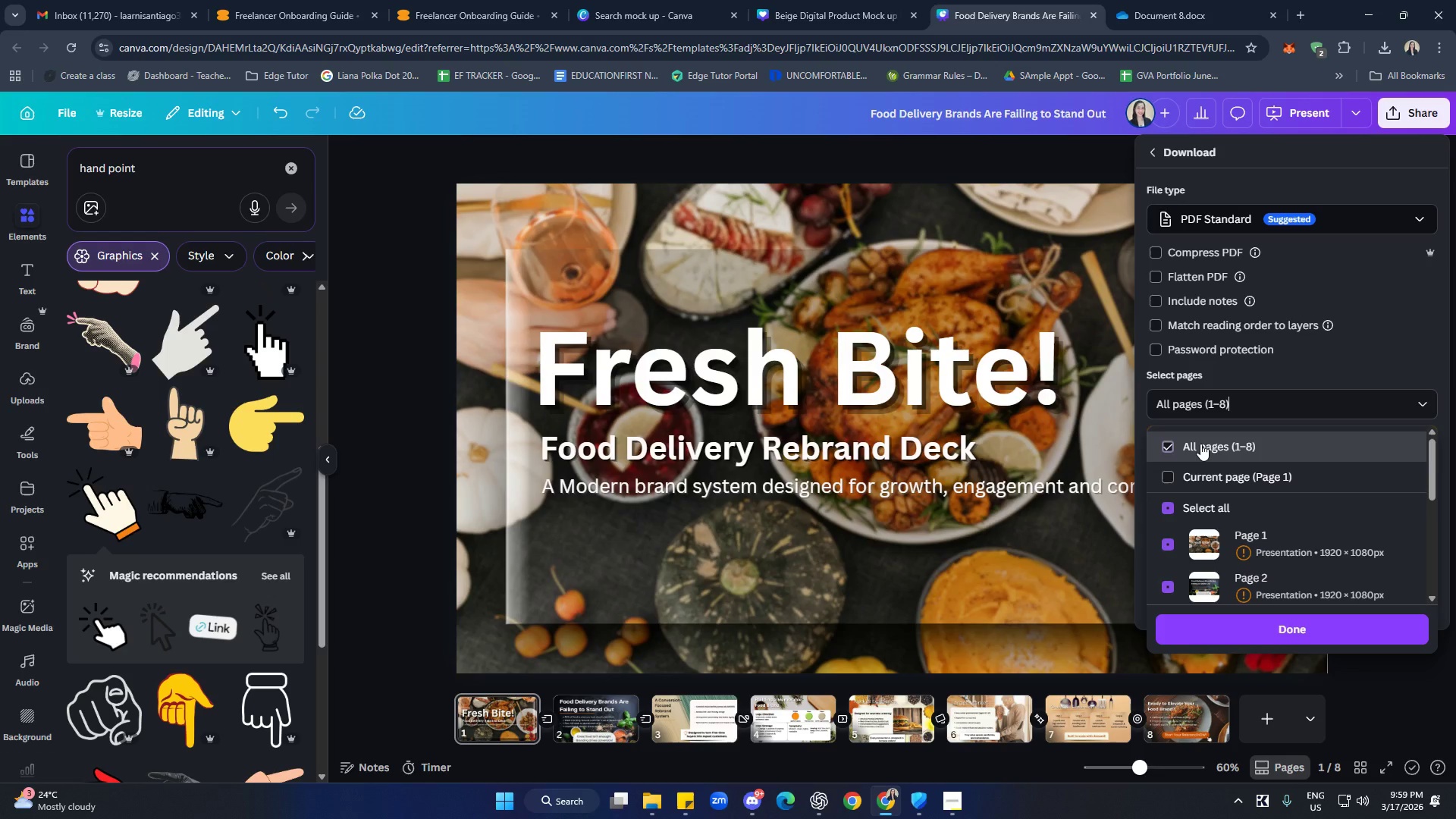 
double_click([1200, 444])
 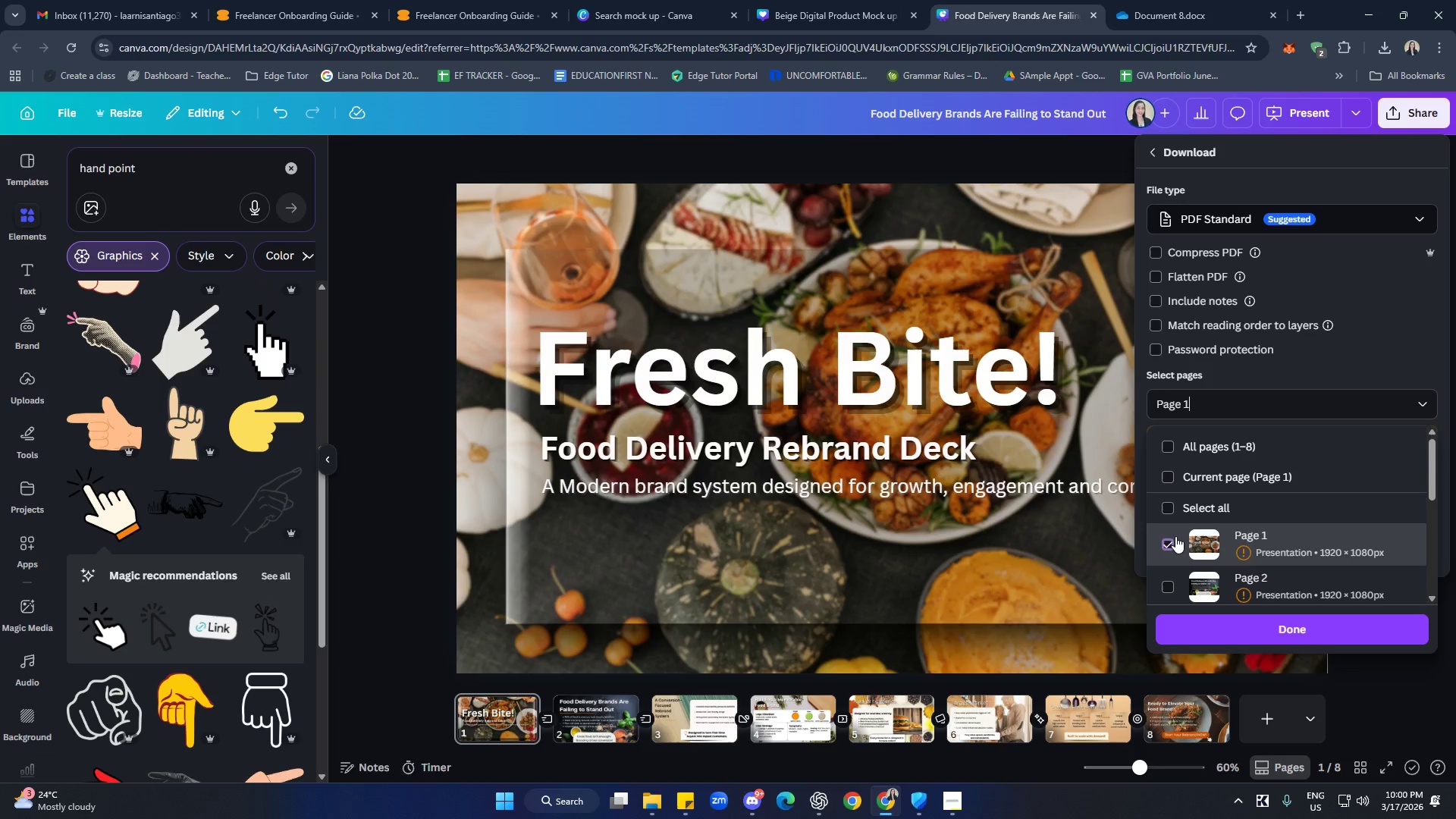 
scroll: coordinate [1280, 512], scroll_direction: down, amount: 2.0
 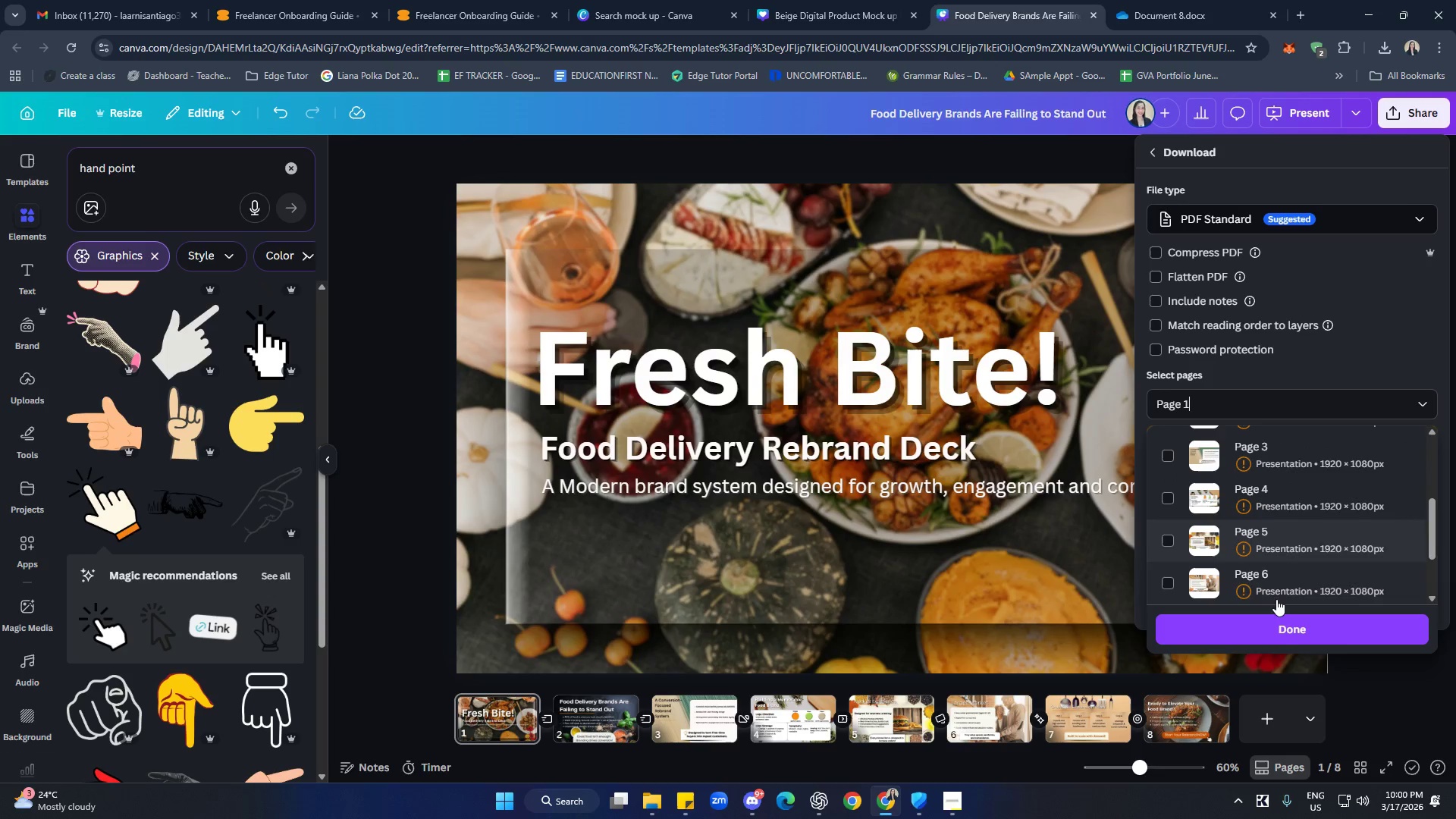 
scroll: coordinate [1282, 560], scroll_direction: up, amount: 5.0
 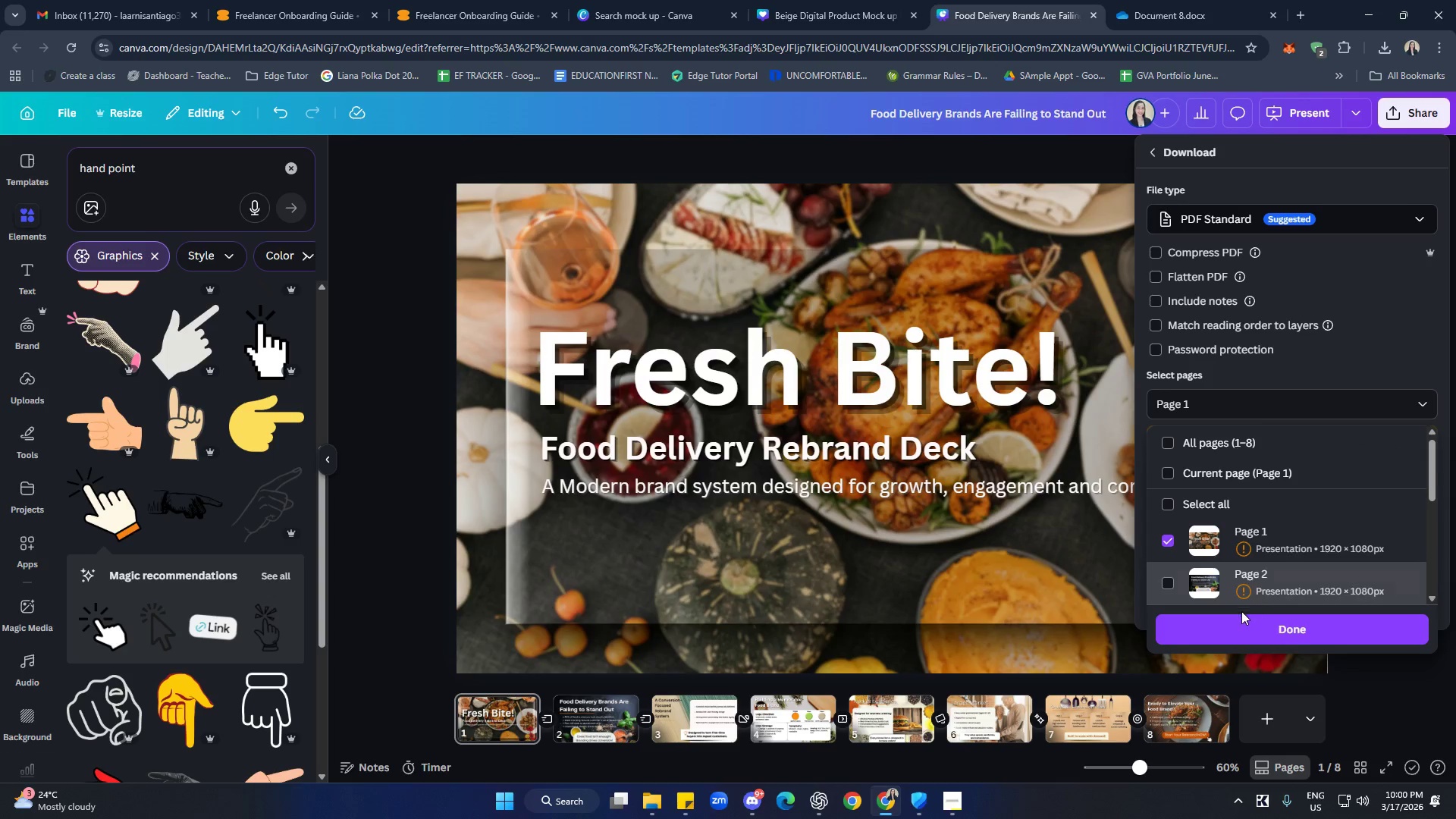 
left_click([1241, 624])
 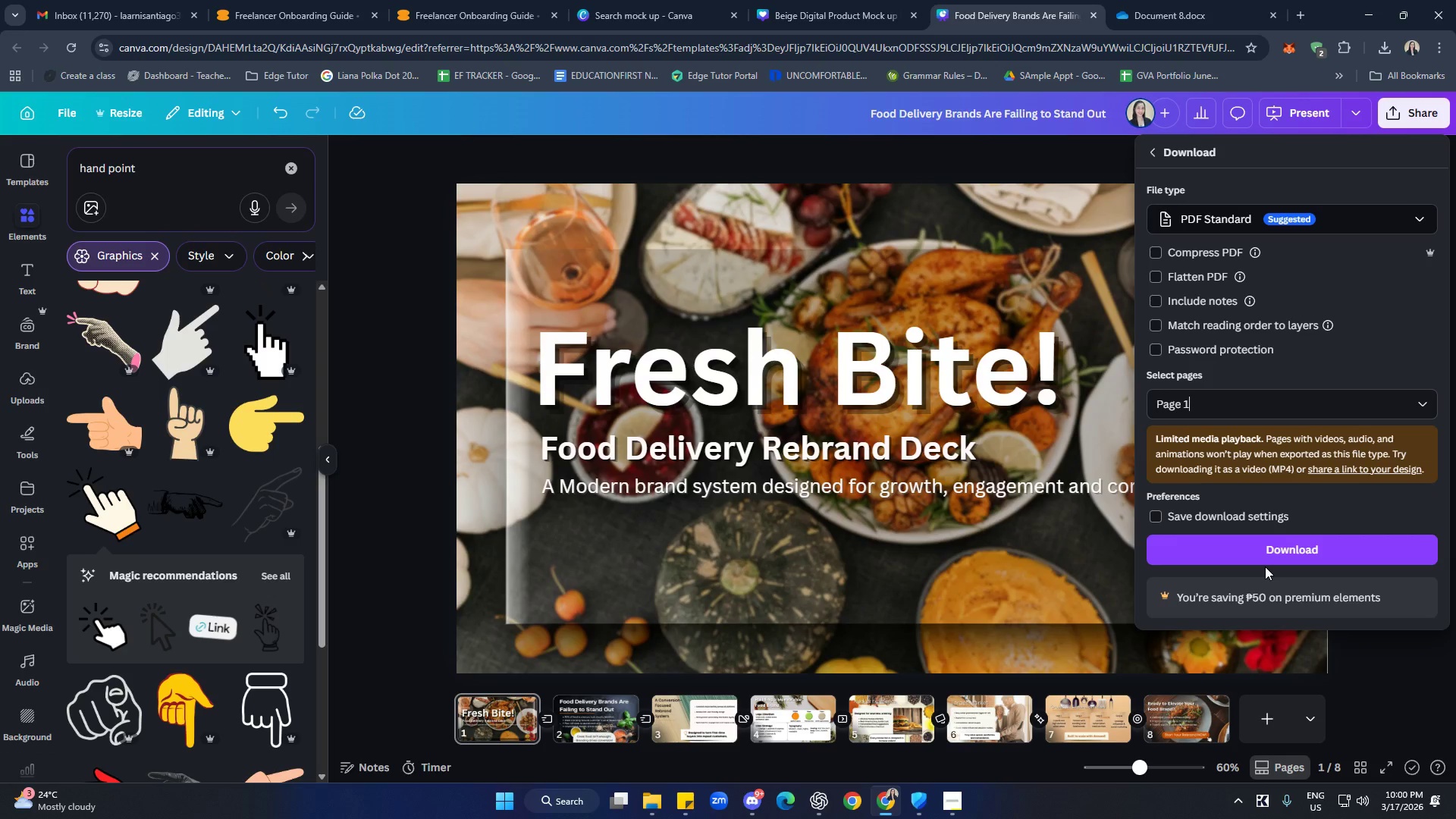 
double_click([1274, 559])
 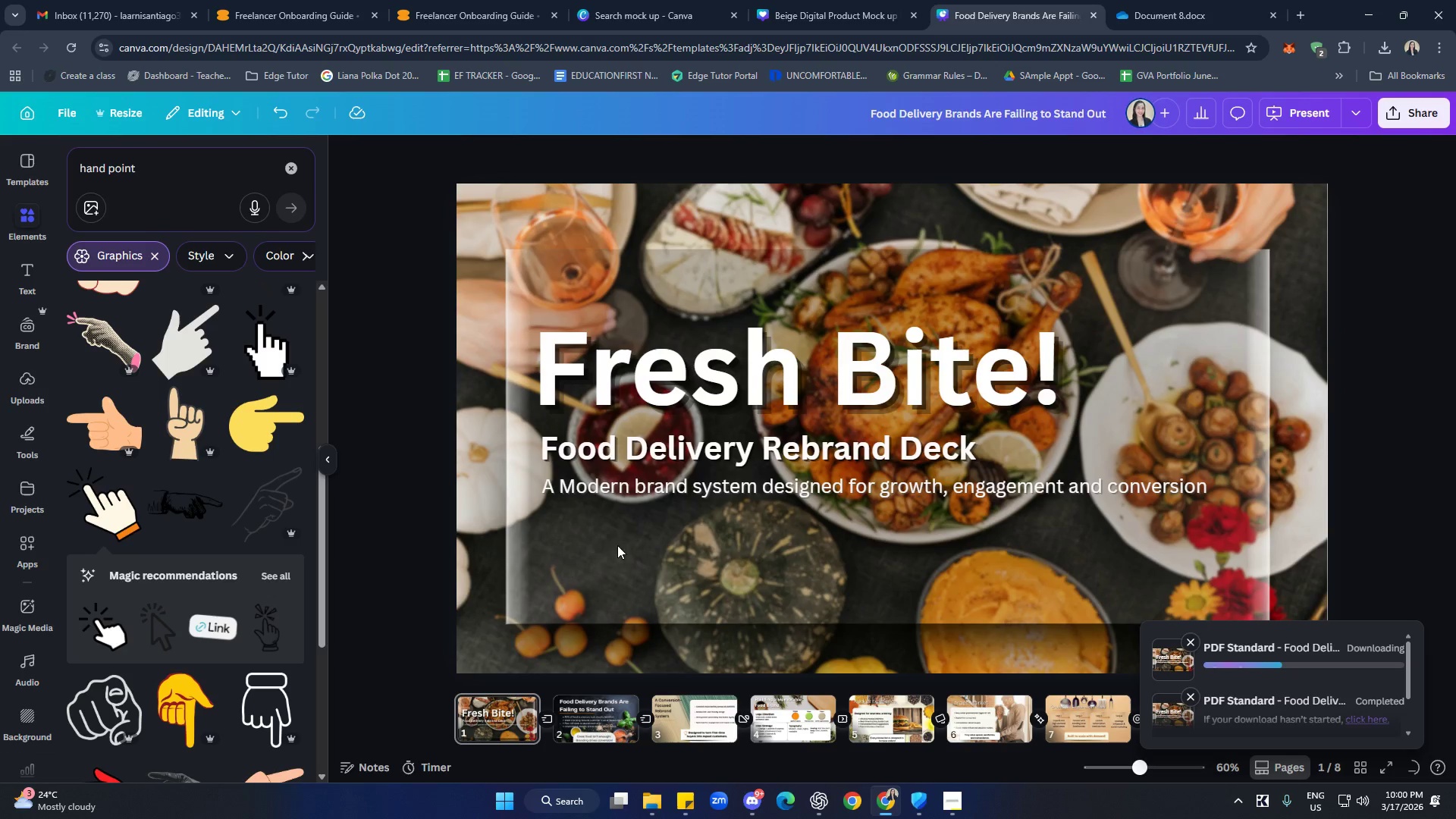 
scroll: coordinate [910, 437], scroll_direction: up, amount: 3.0
 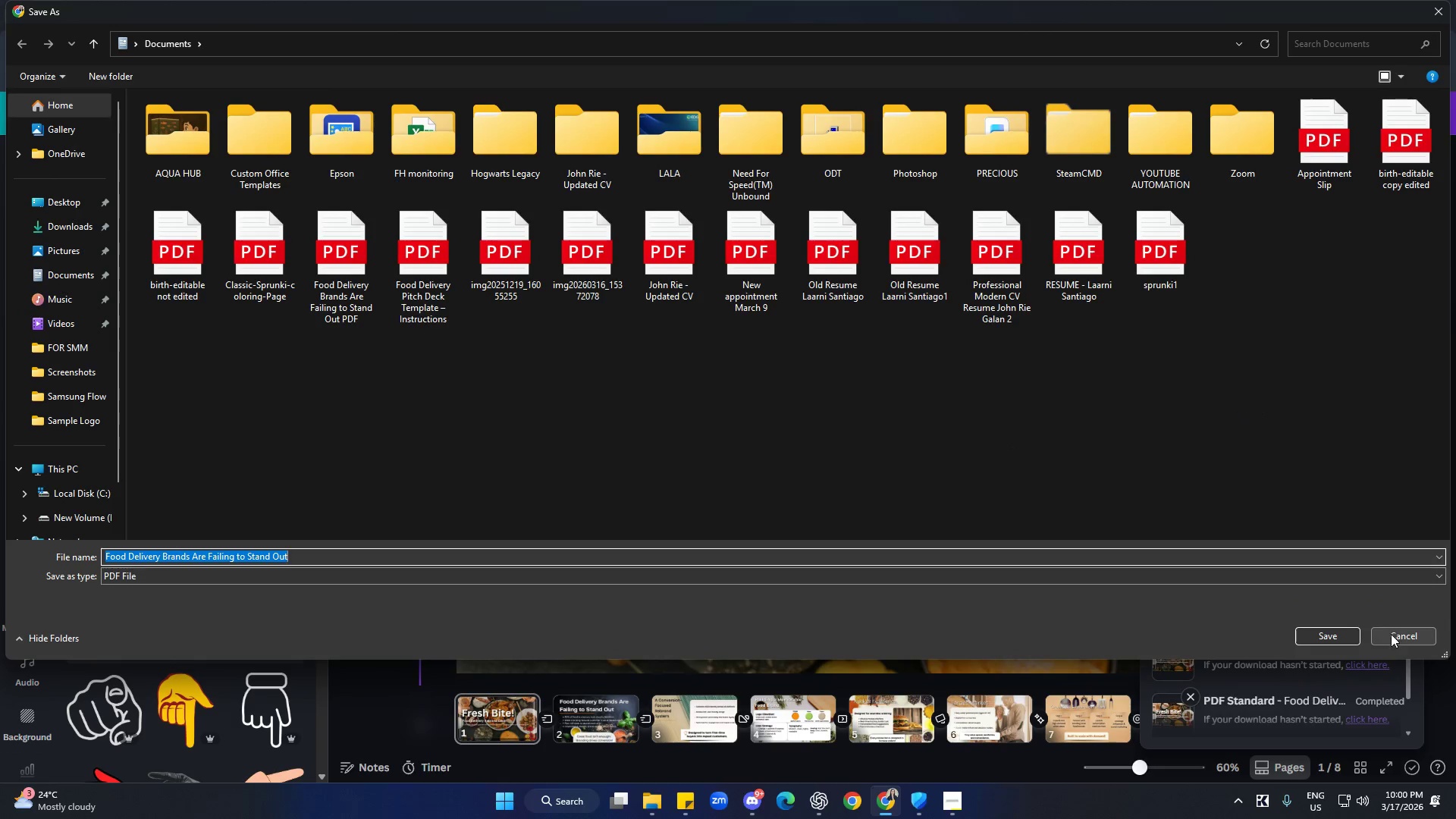 
left_click([1392, 634])
 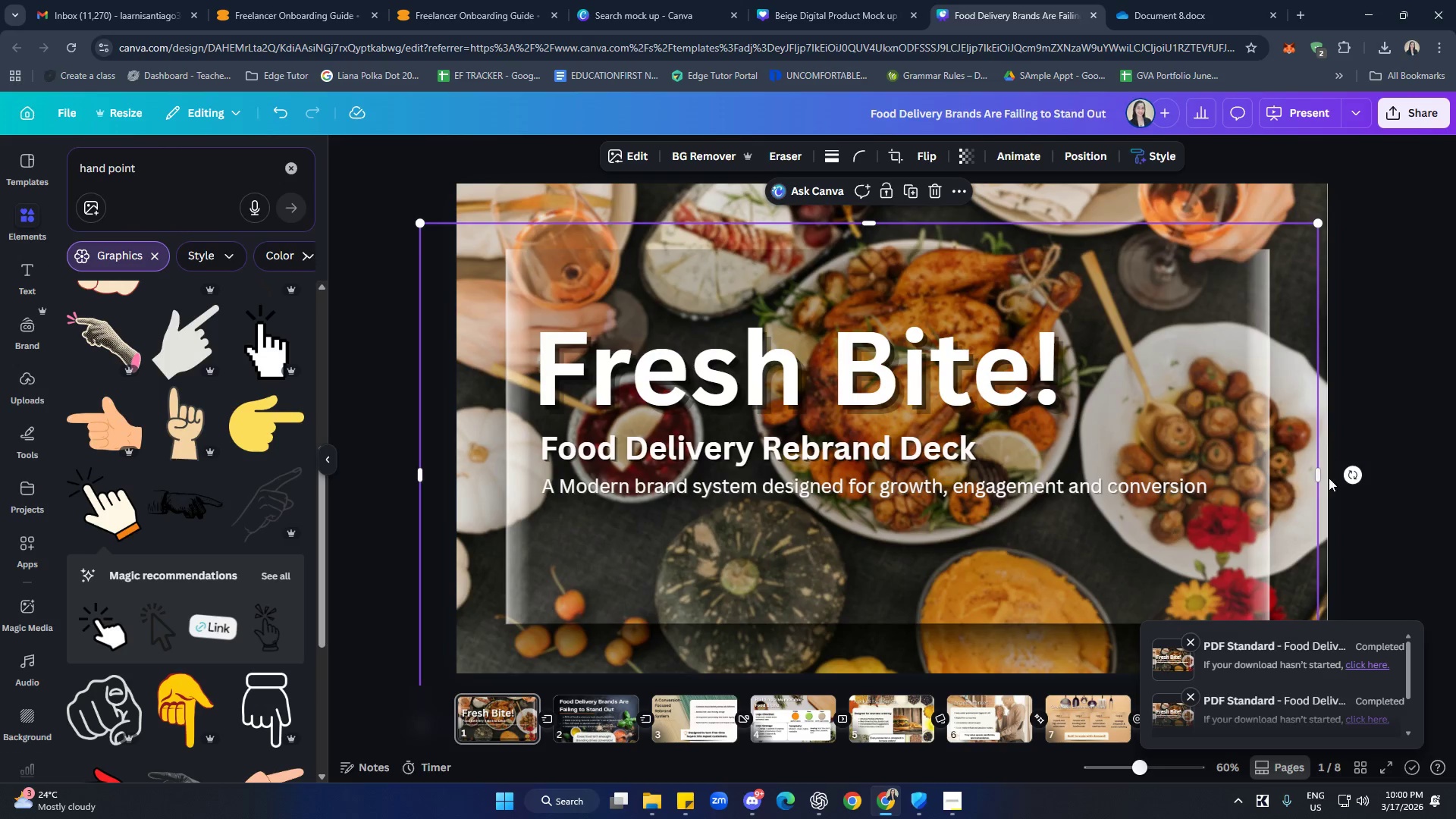 
left_click([1380, 447])
 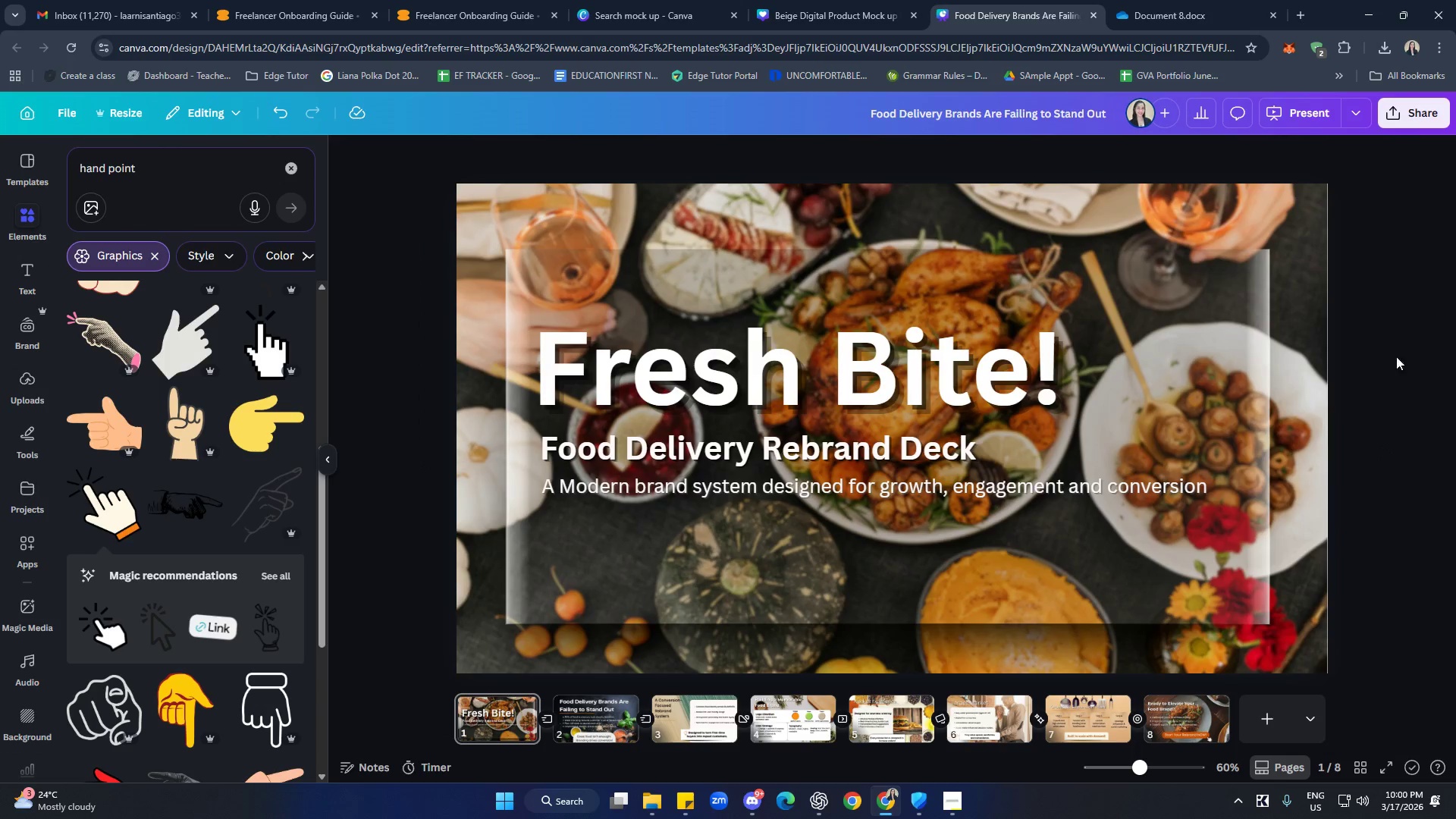 
left_click_drag(start_coordinate=[1405, 285], to_coordinate=[558, 262])
 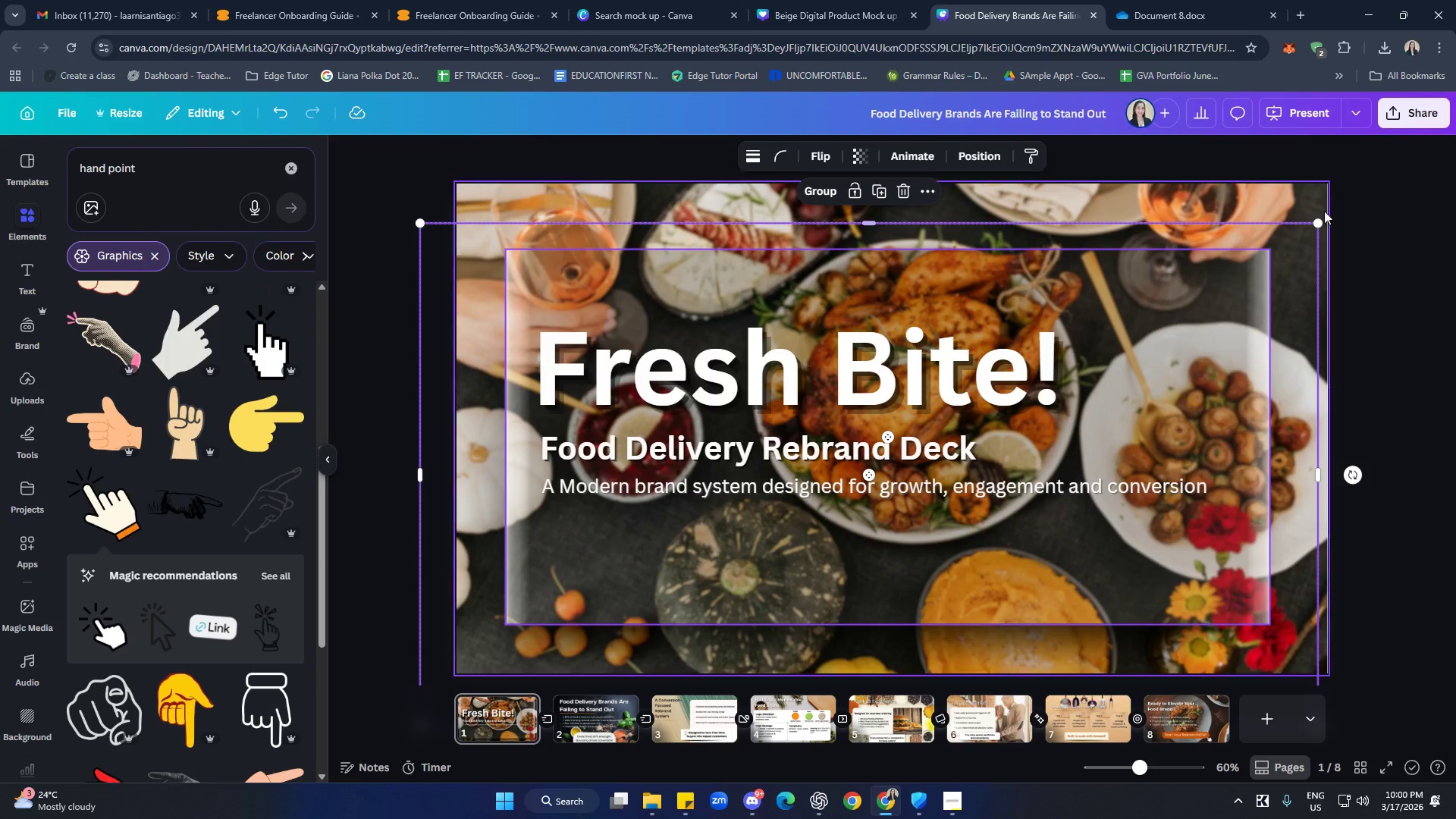 
left_click_drag(start_coordinate=[1363, 200], to_coordinate=[438, 653])
 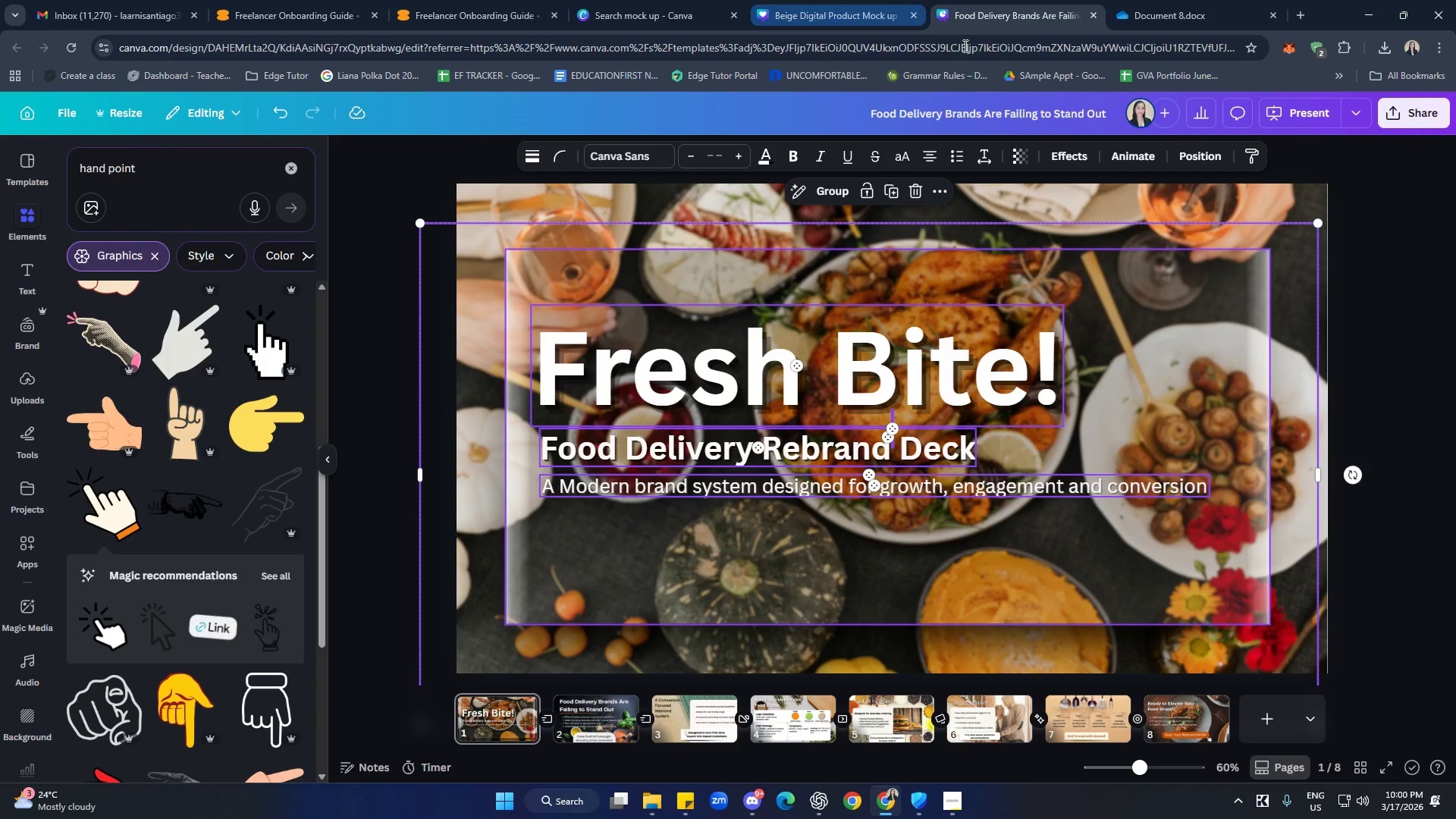 
left_click([1454, 291])
 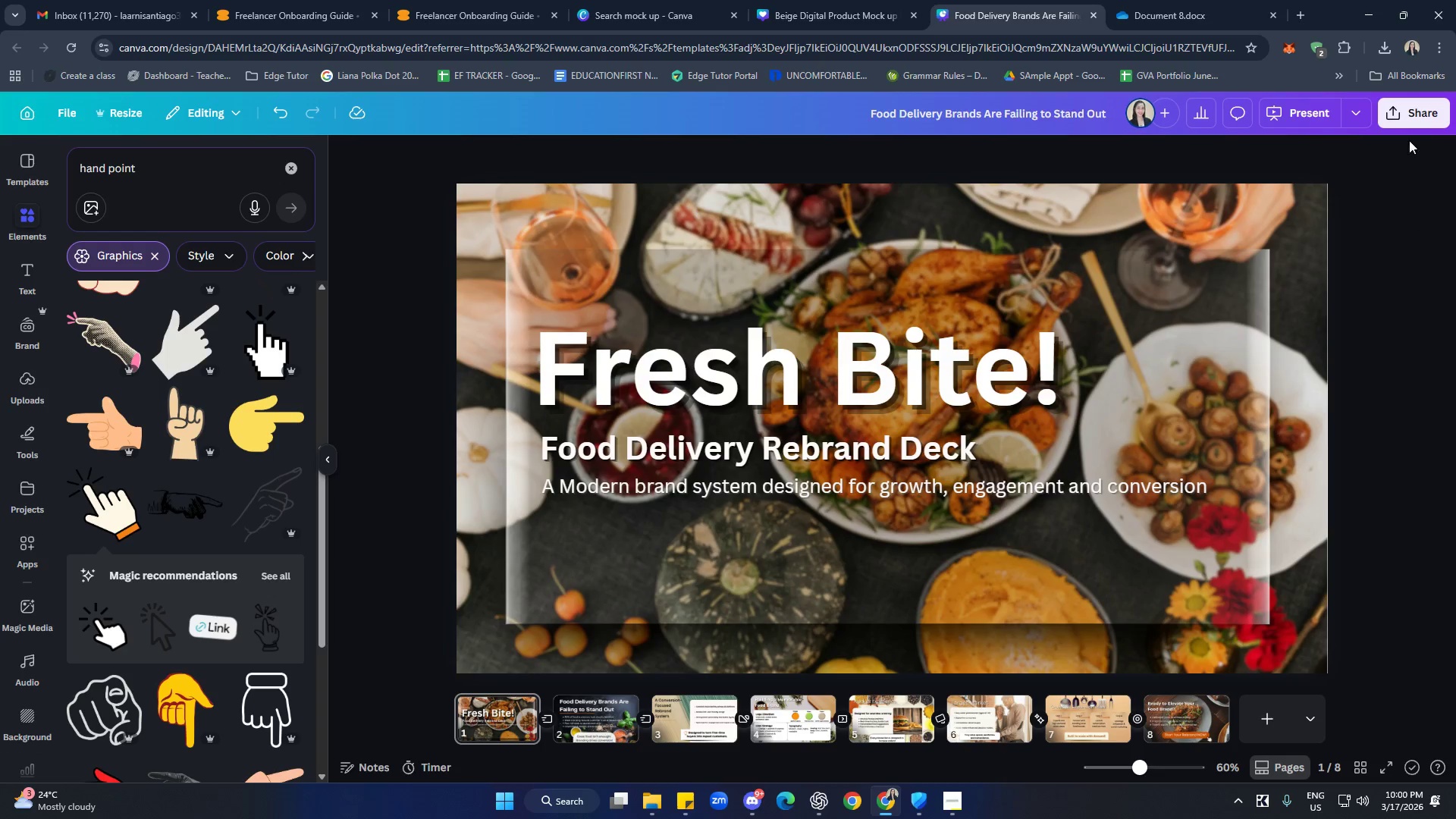 
left_click([1406, 116])
 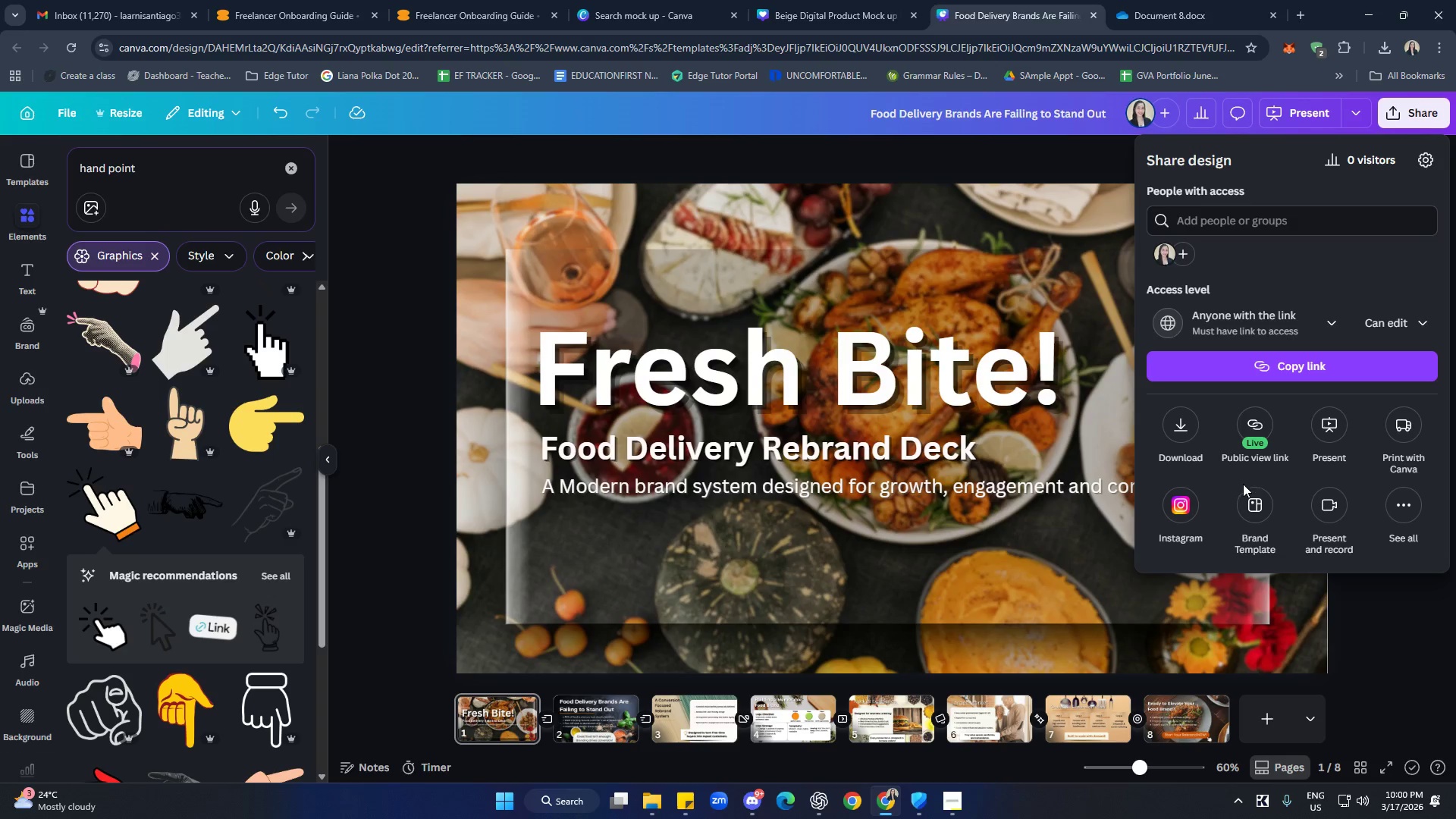 
left_click([1181, 437])
 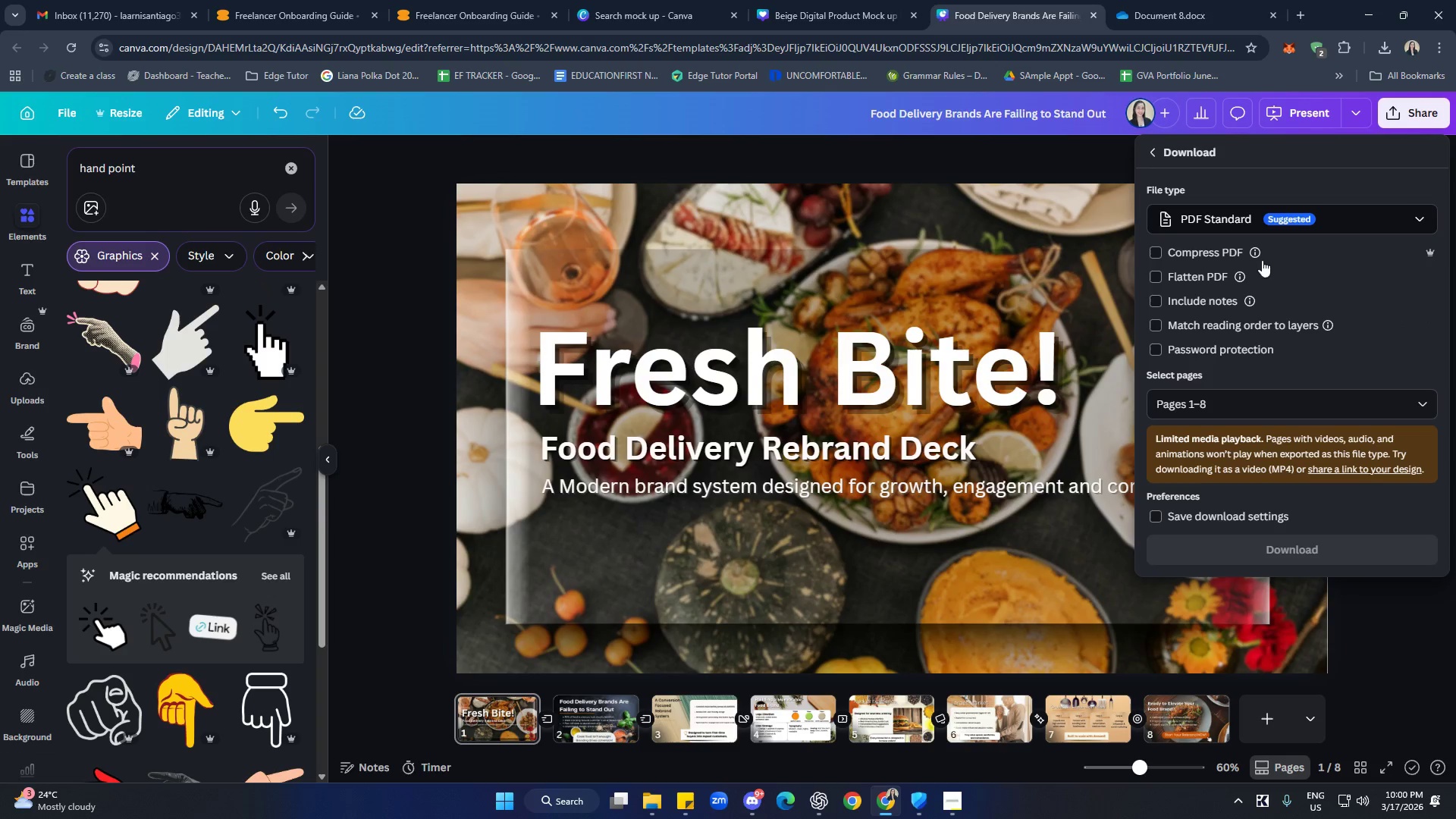 
left_click([1234, 223])
 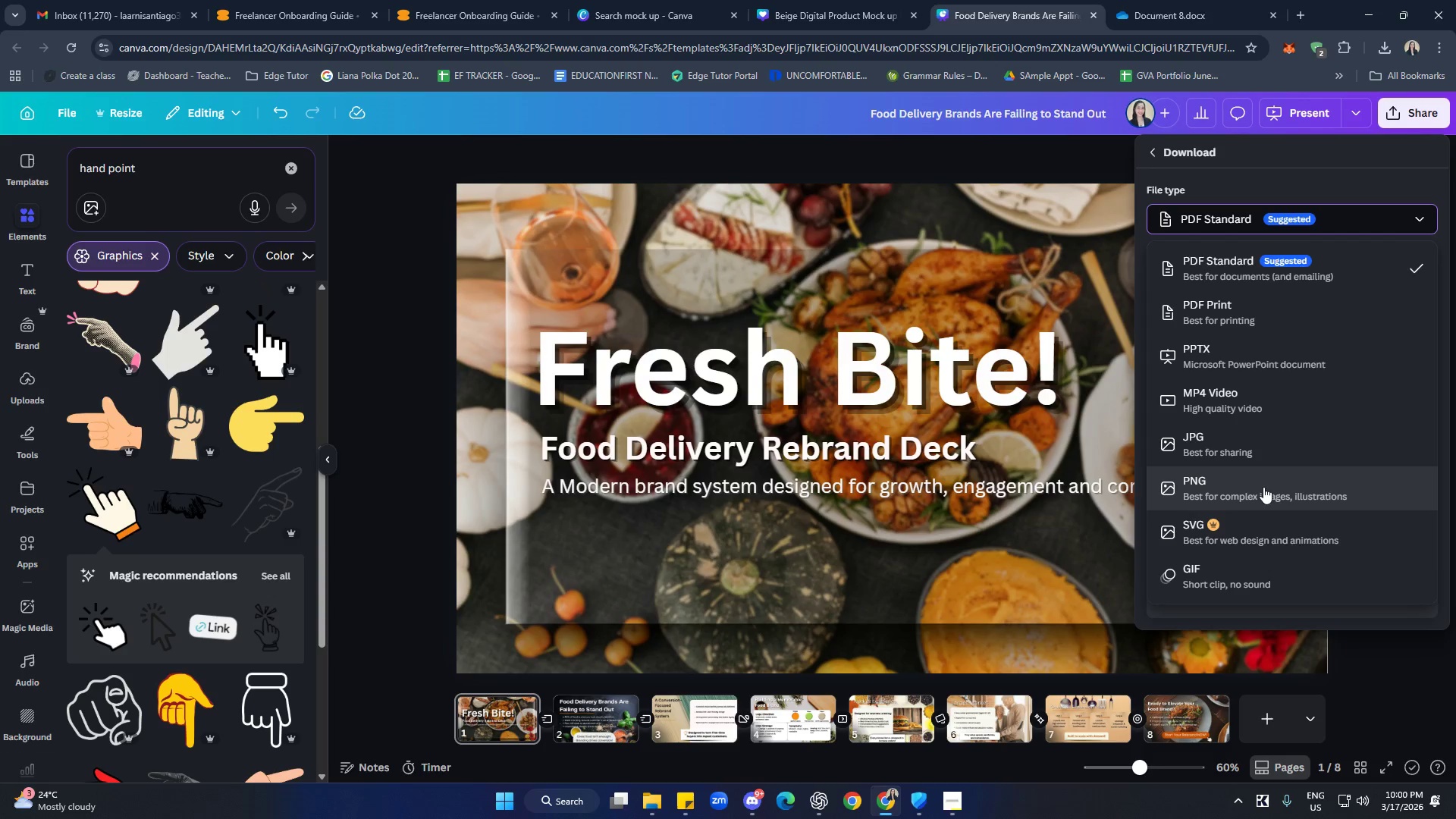 
left_click([962, 805])